 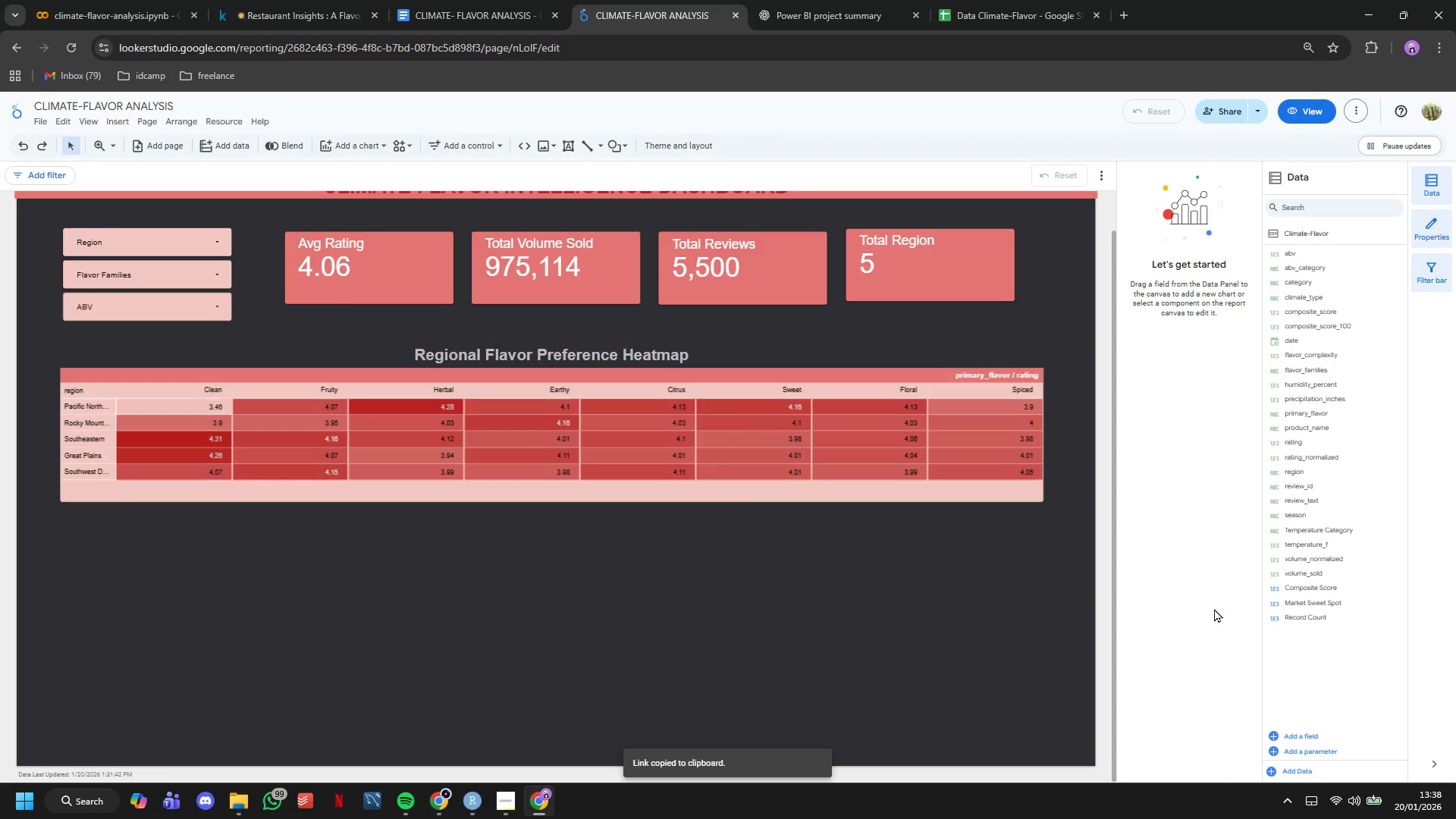 
left_click_drag(start_coordinate=[1153, 531], to_coordinate=[66, 265])
 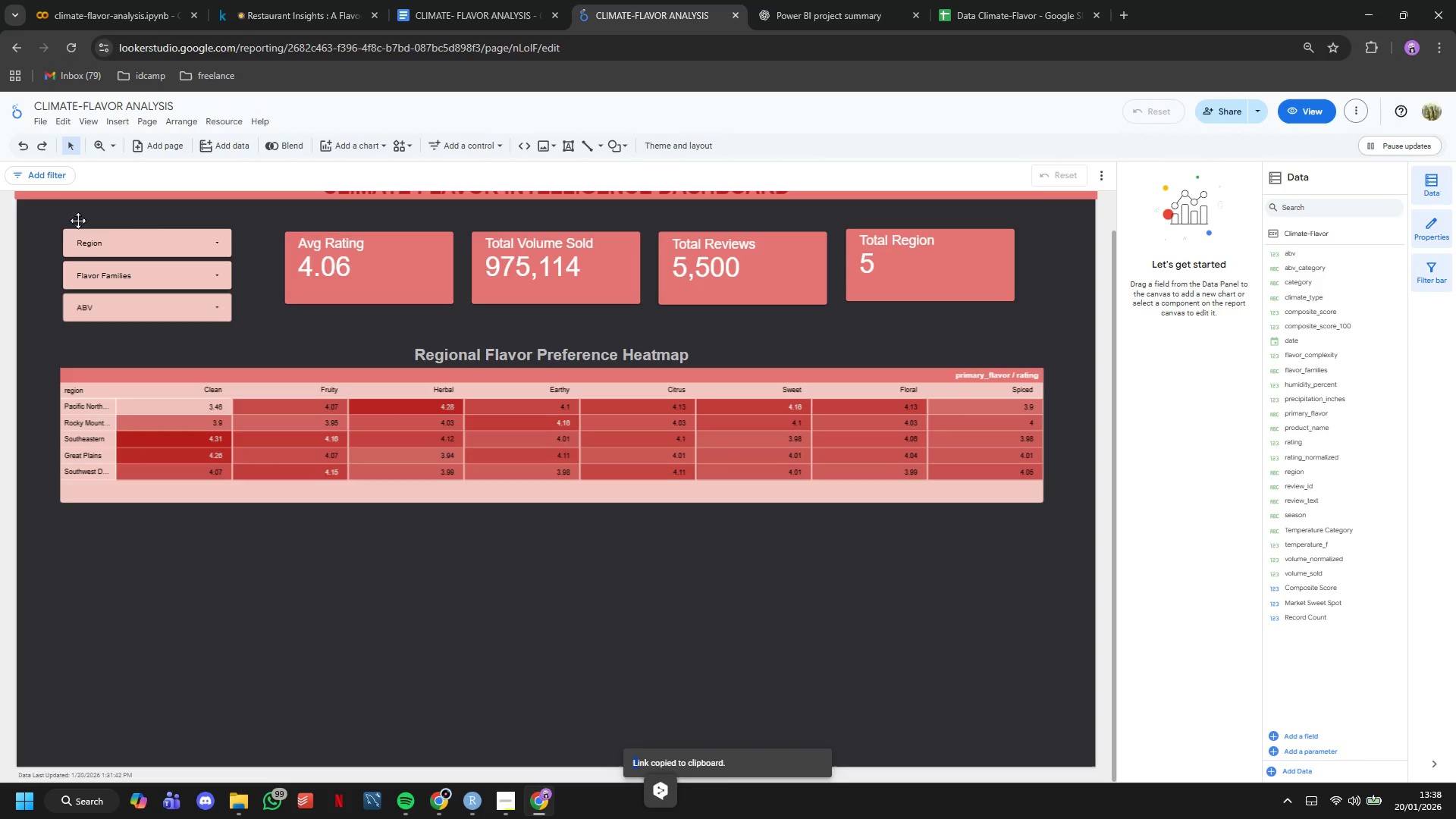 
left_click_drag(start_coordinate=[57, 216], to_coordinate=[118, 255])
 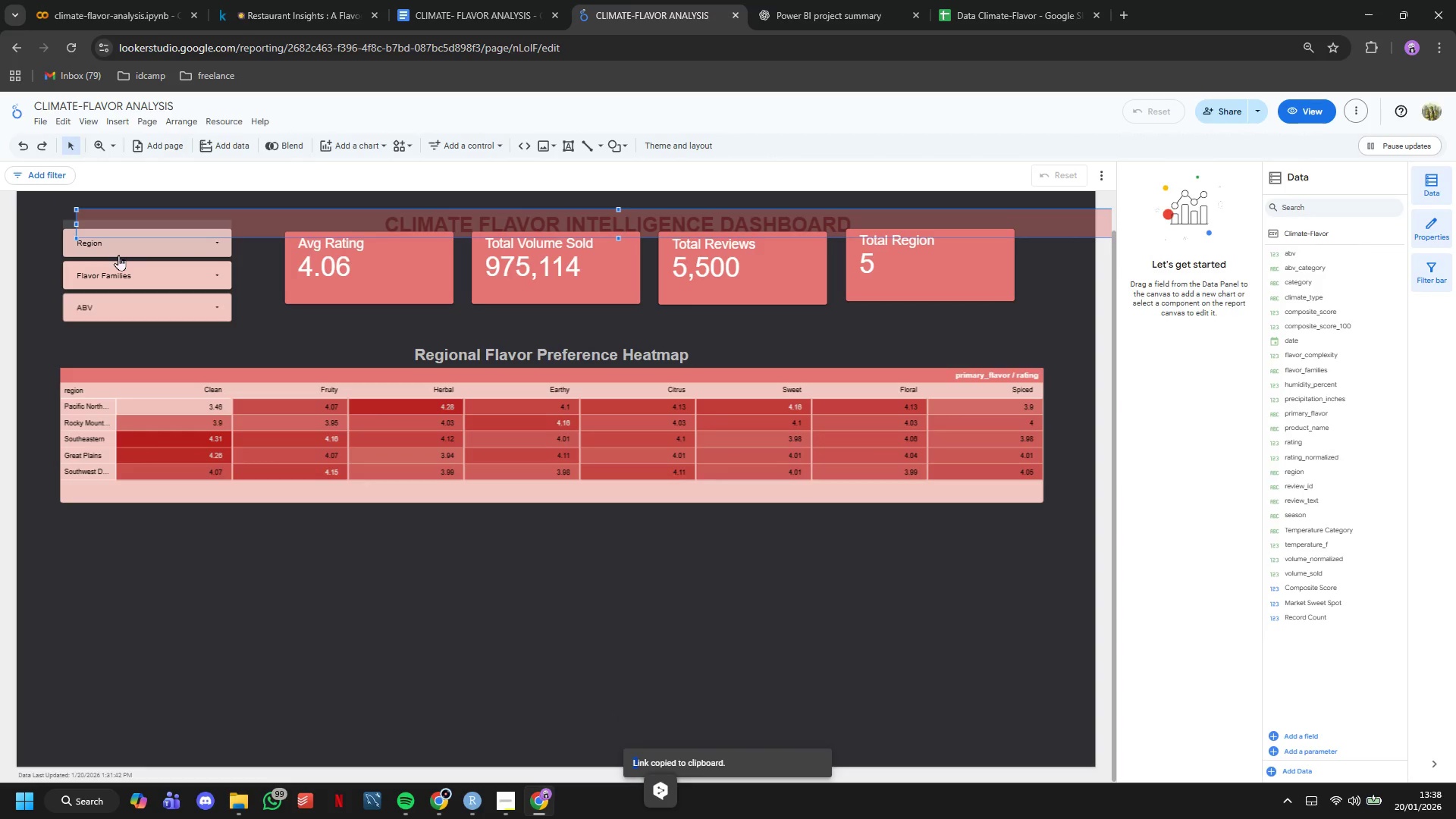 
key(Control+Z)
 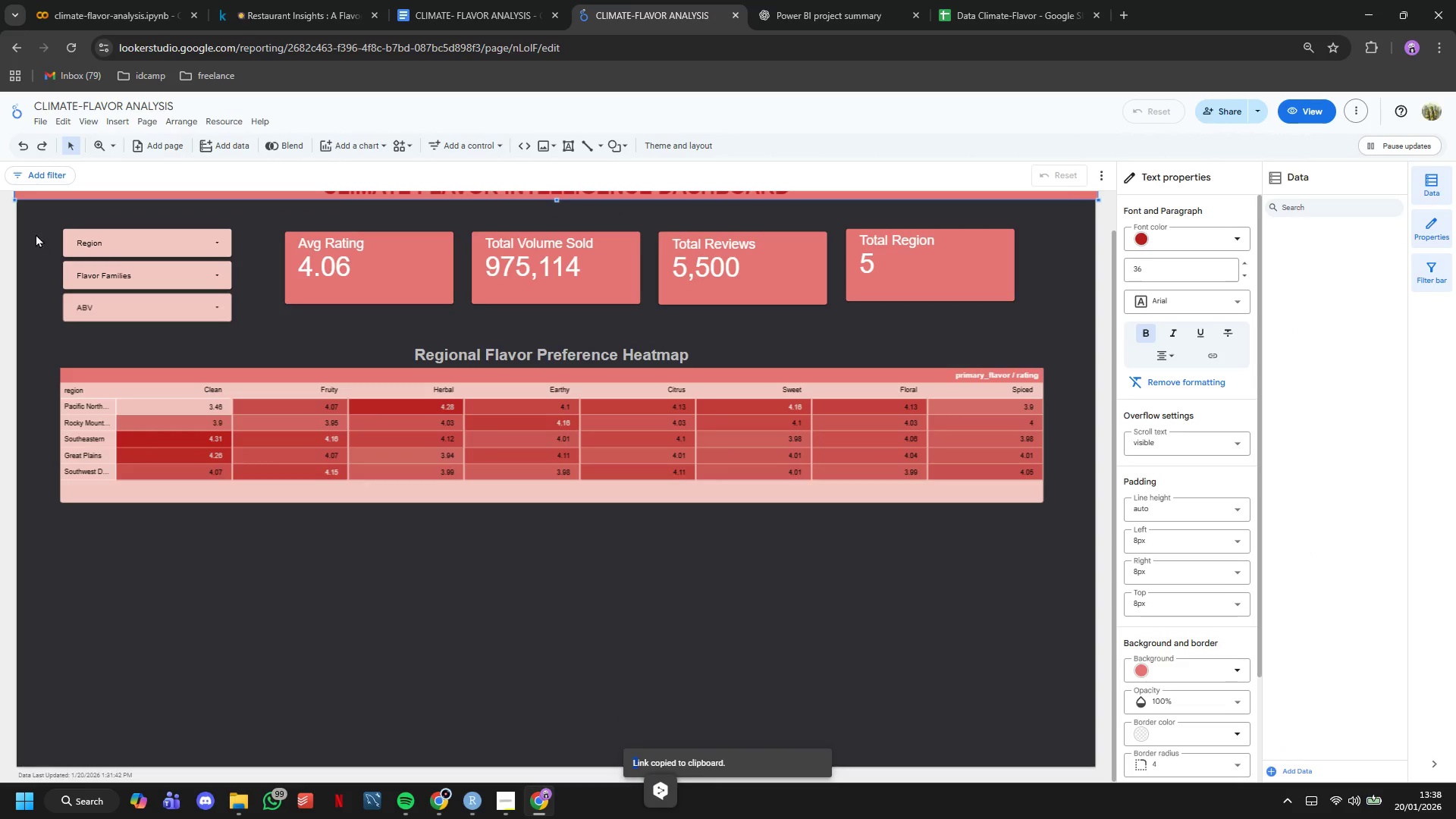 
left_click([36, 234])
 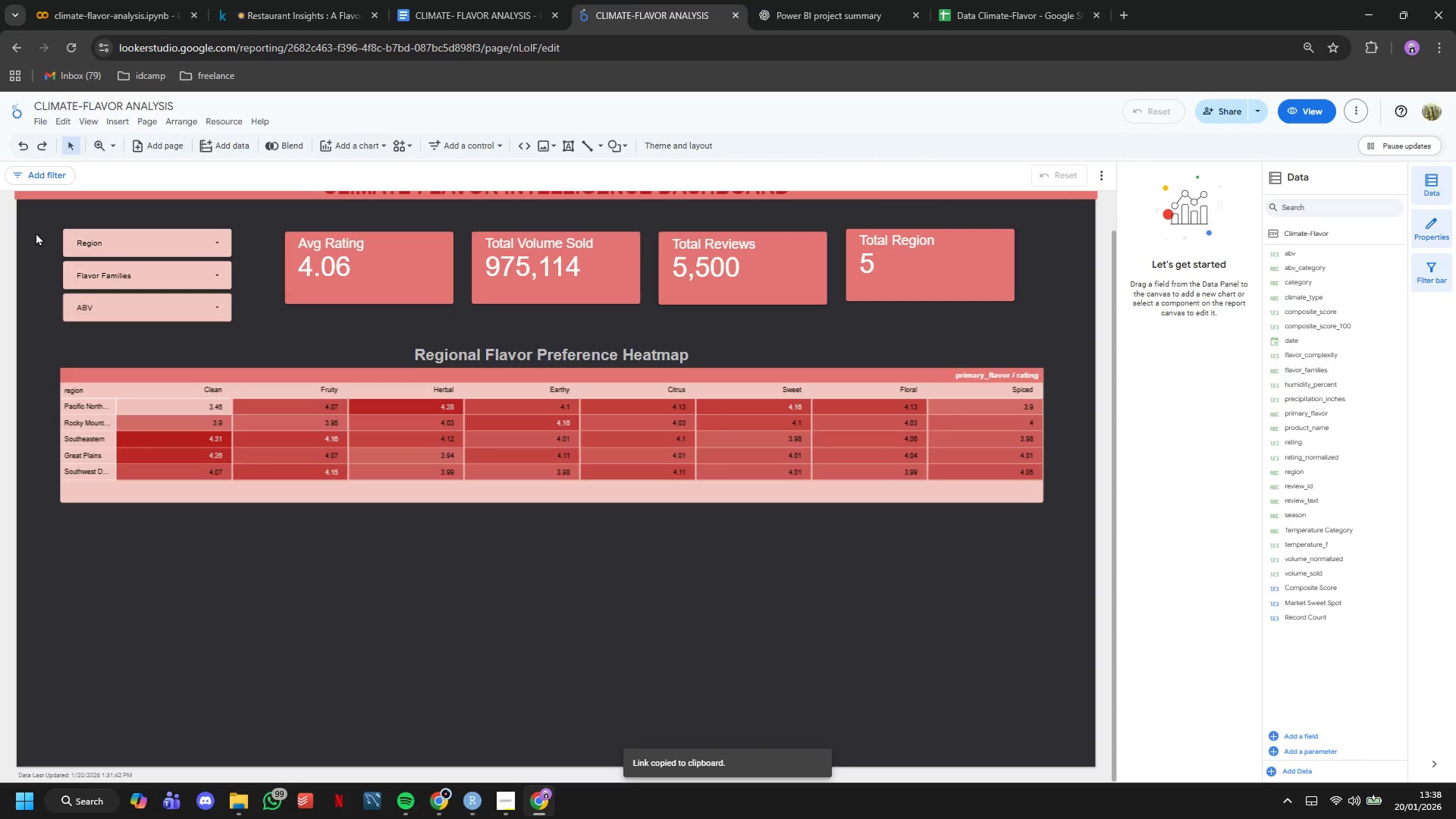 
left_click_drag(start_coordinate=[36, 228], to_coordinate=[234, 317])
 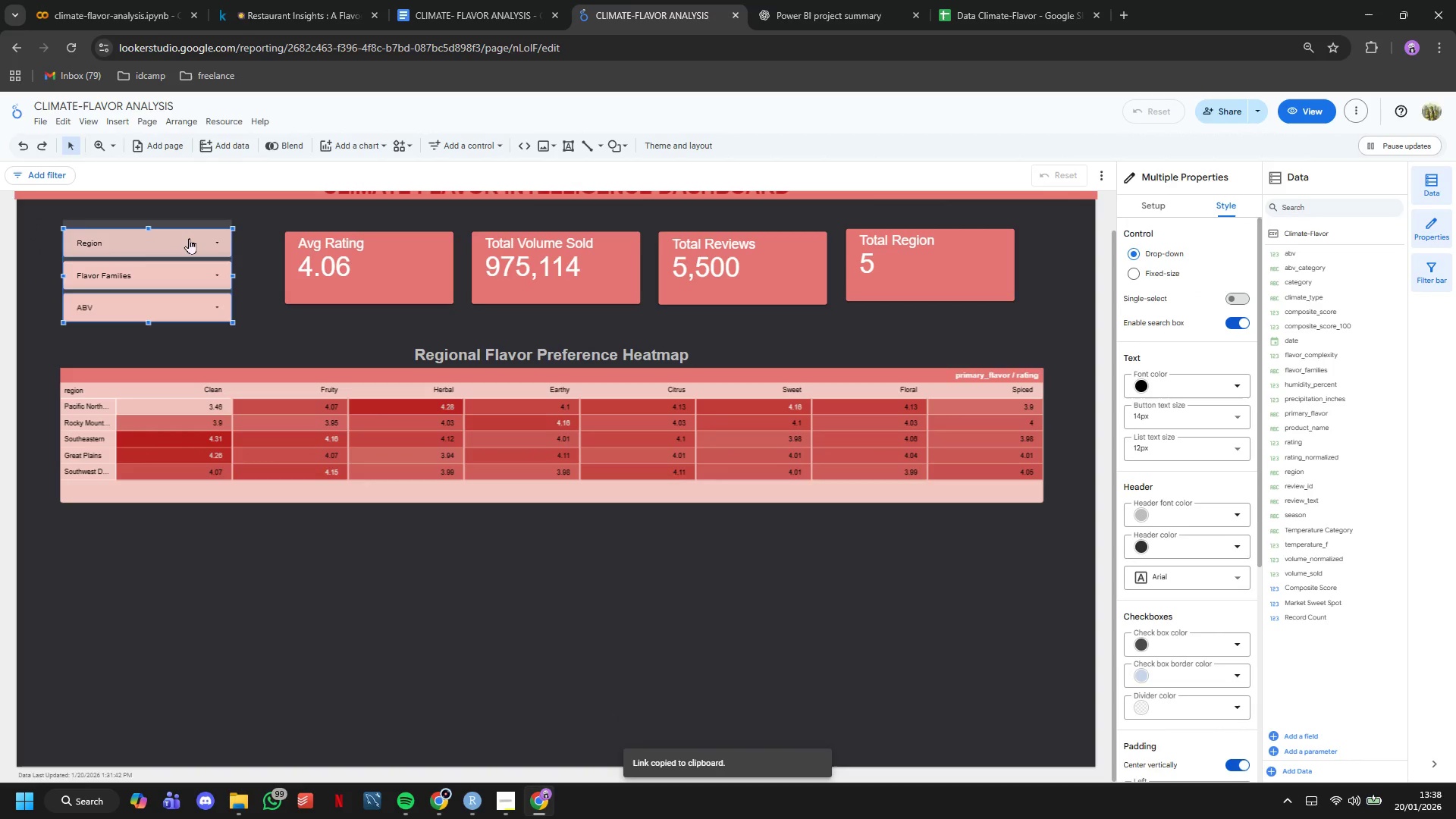 
left_click_drag(start_coordinate=[189, 238], to_coordinate=[190, 262])
 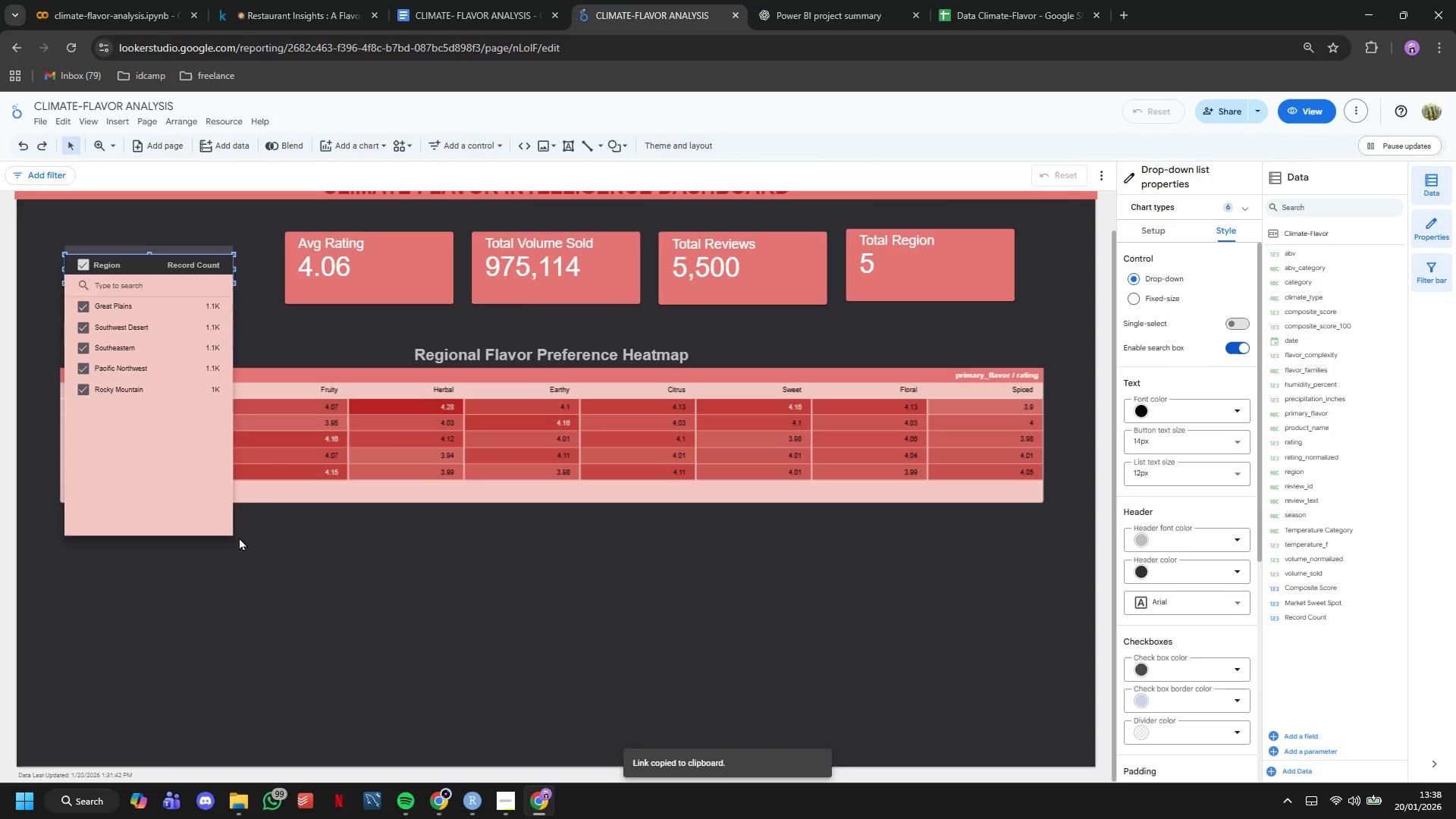 
left_click([253, 579])
 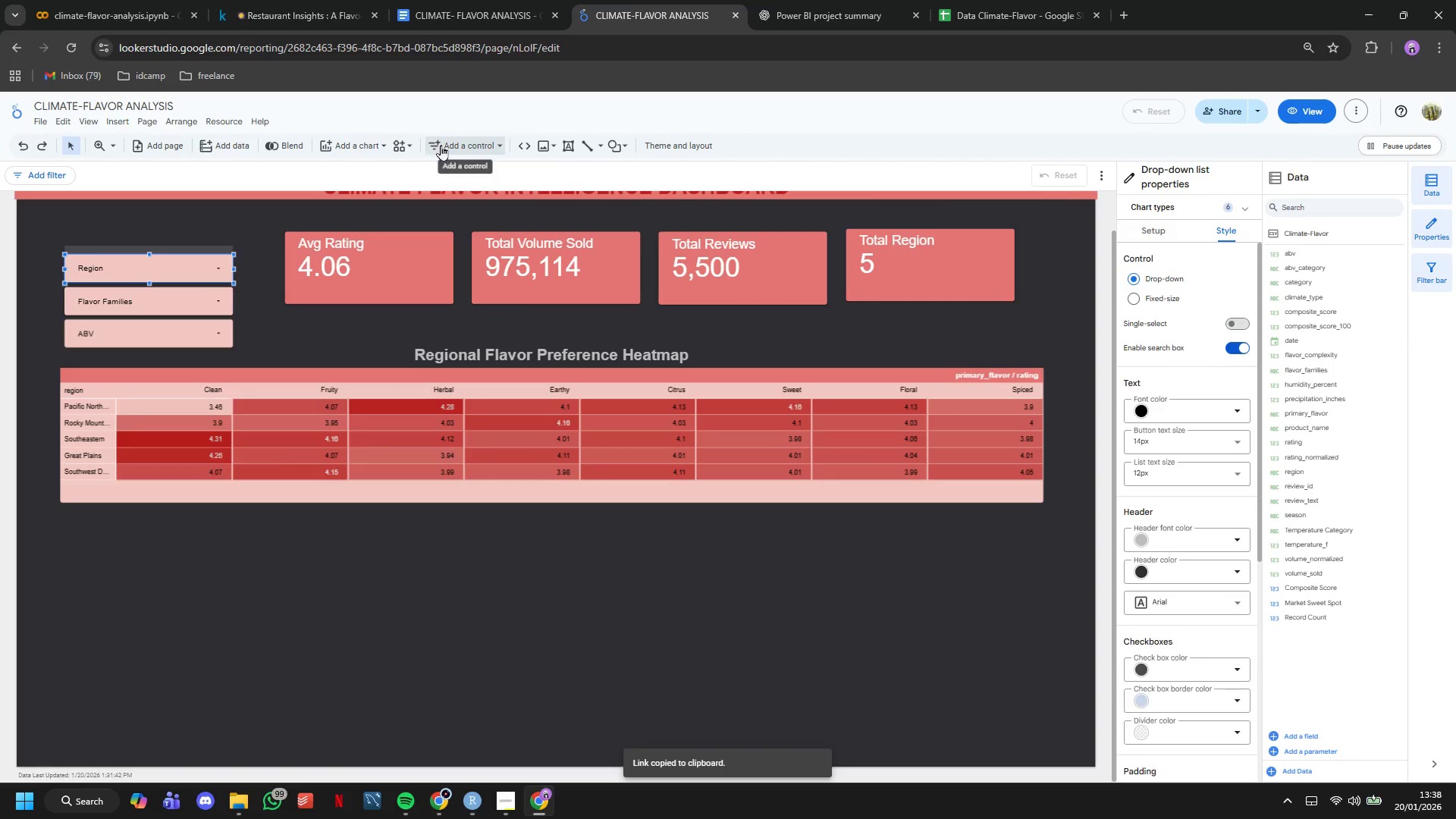 
left_click([442, 144])
 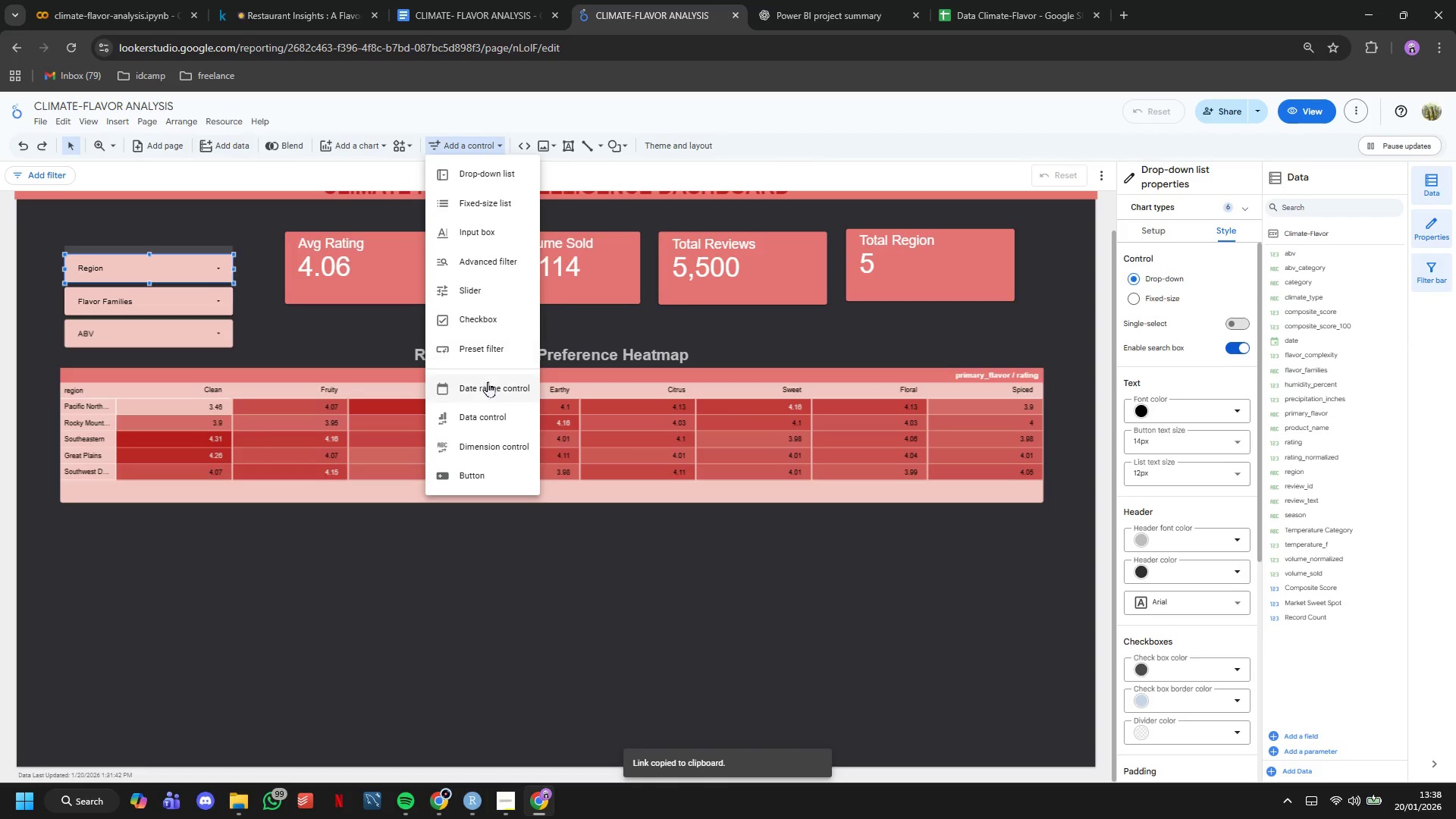 
left_click([488, 386])
 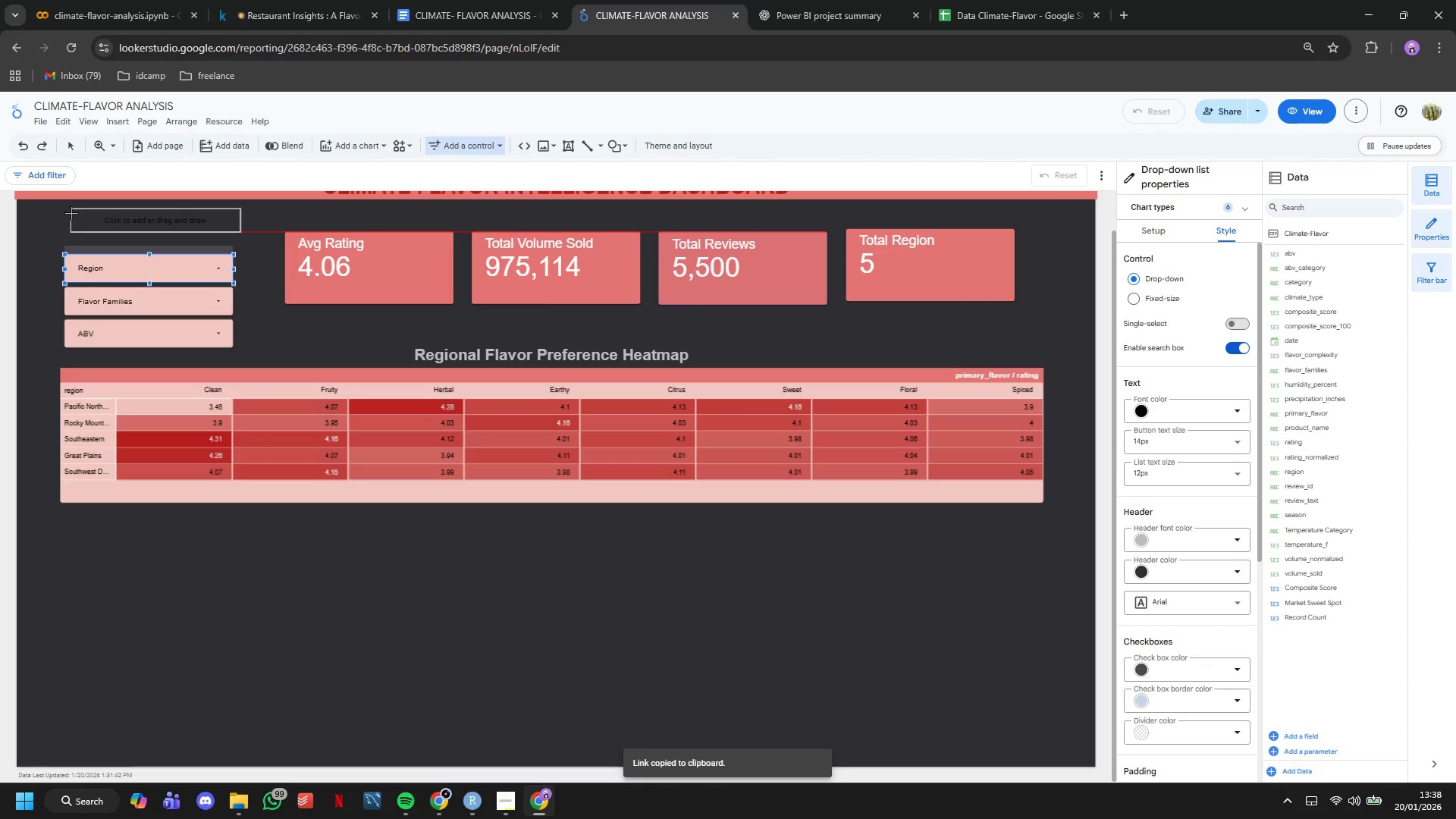 
left_click([68, 212])
 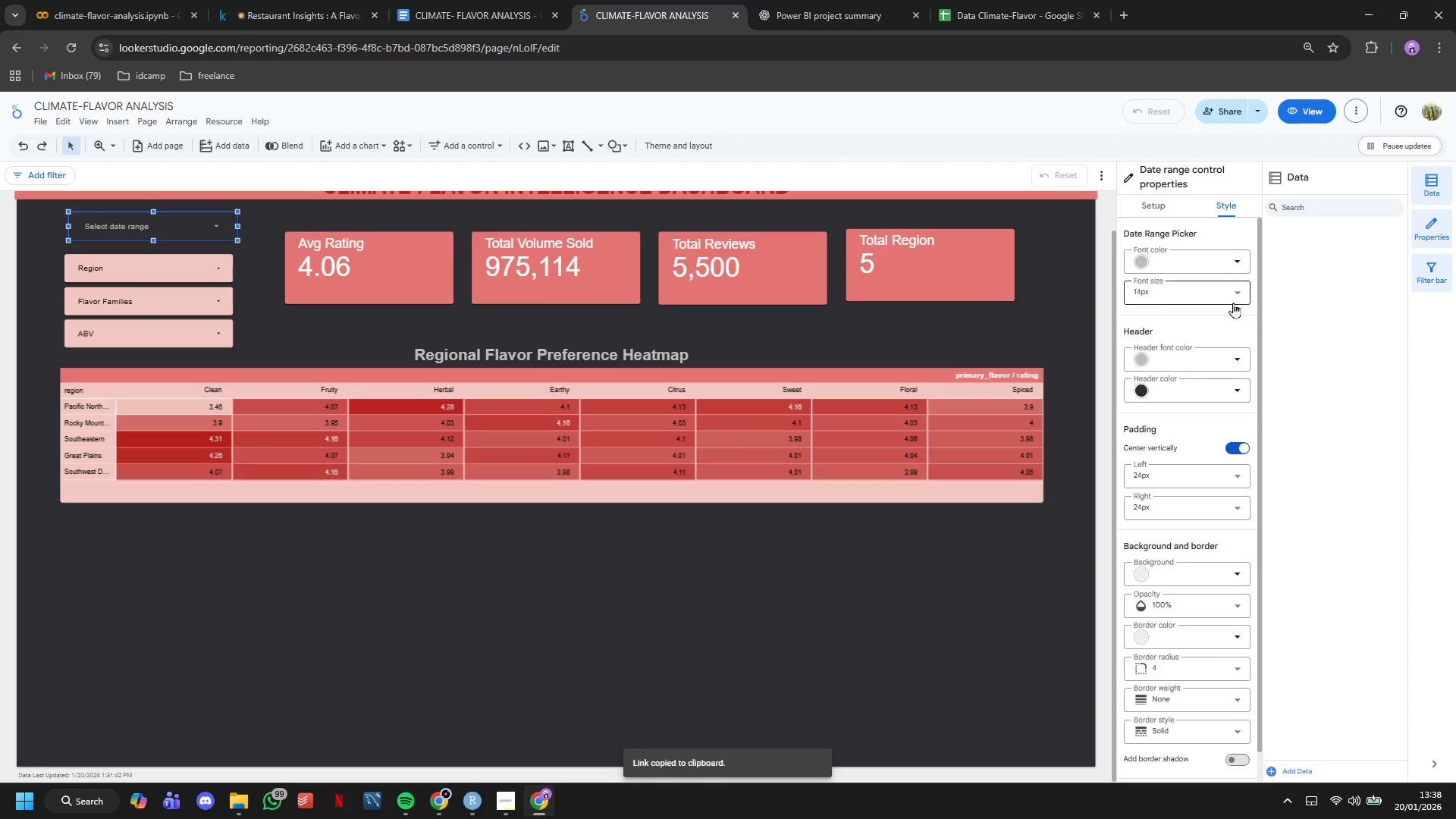 
scroll: coordinate [1238, 335], scroll_direction: down, amount: 3.0
 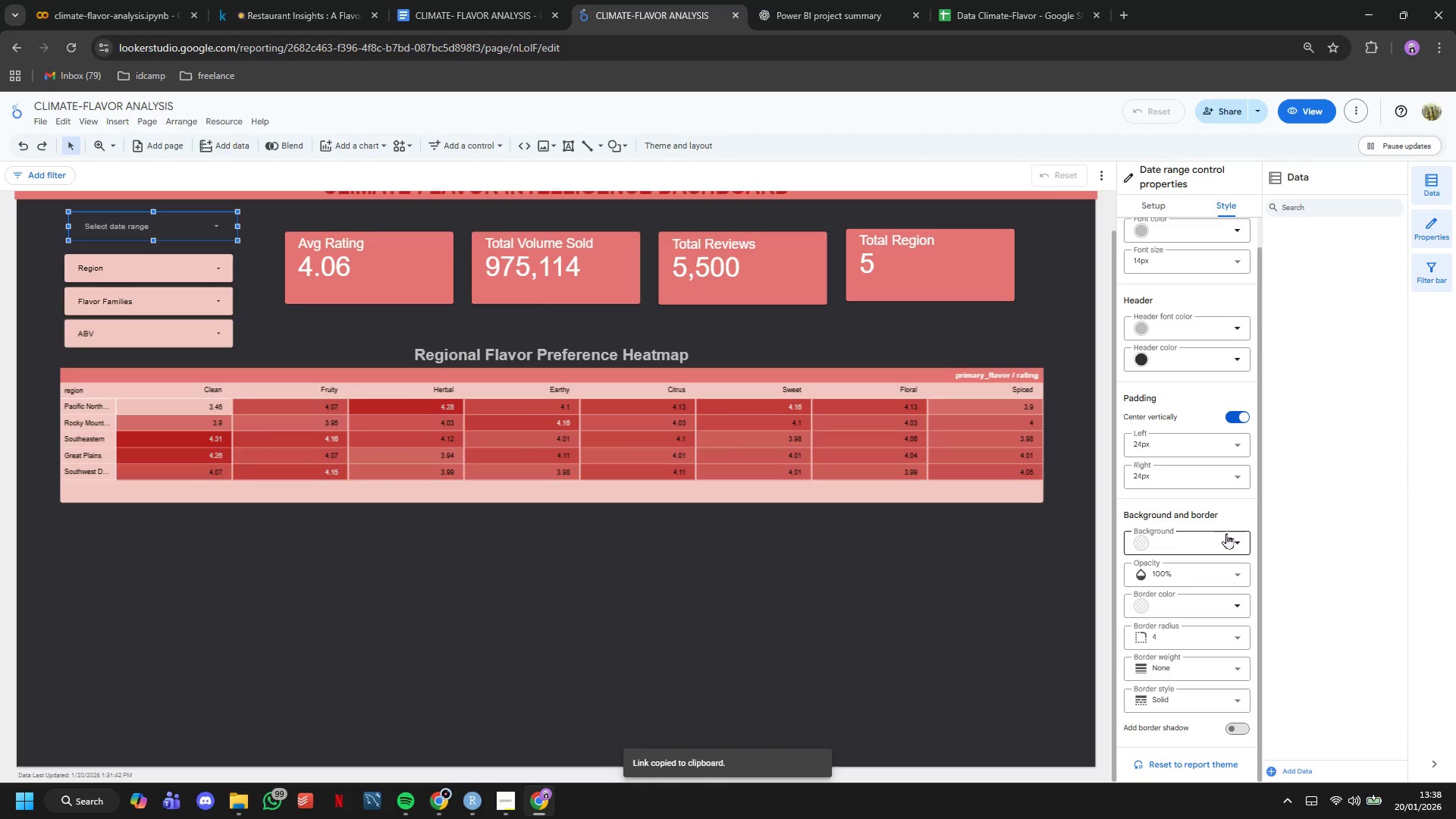 
left_click([1226, 533])
 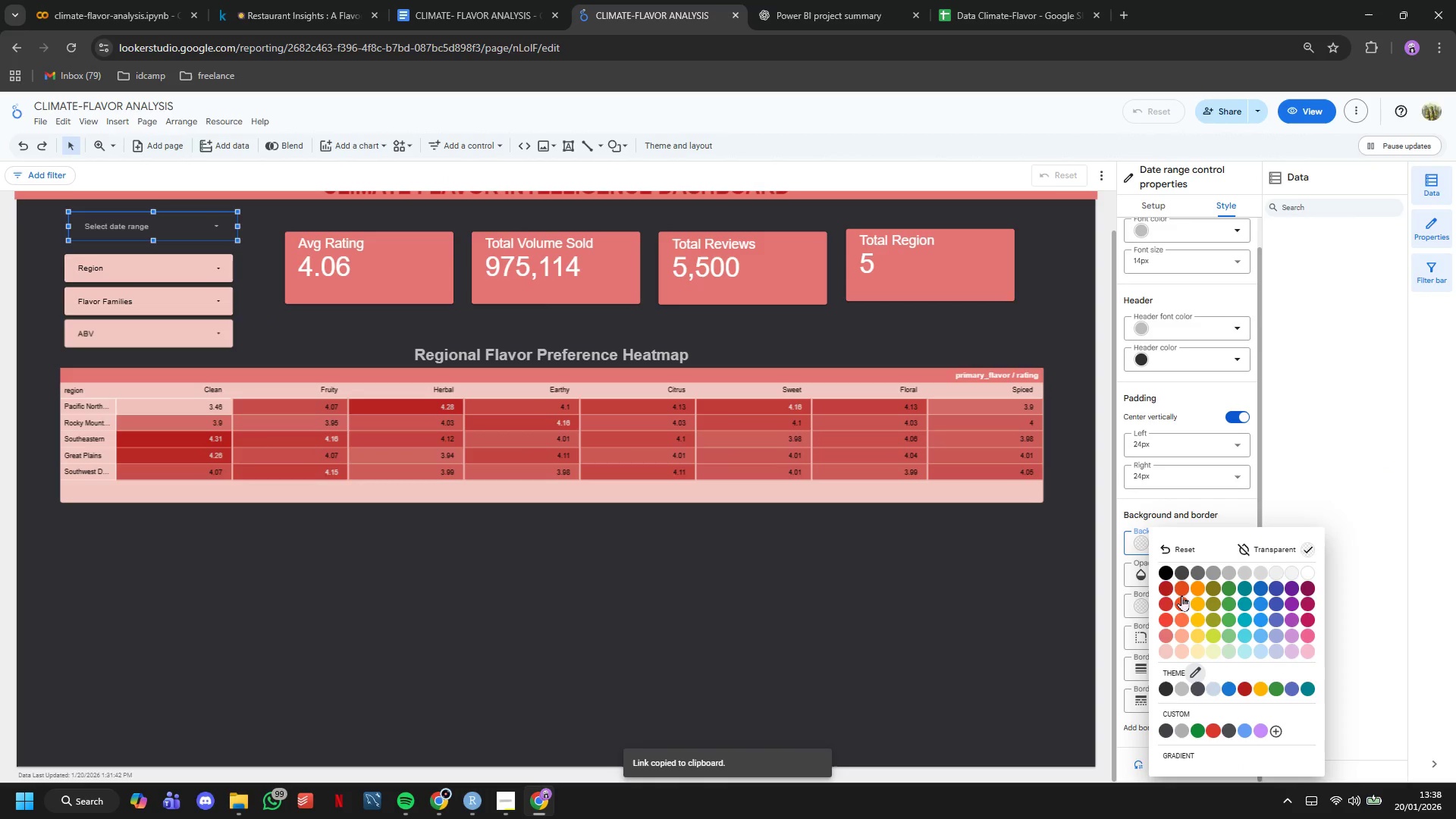 
left_click([1163, 602])
 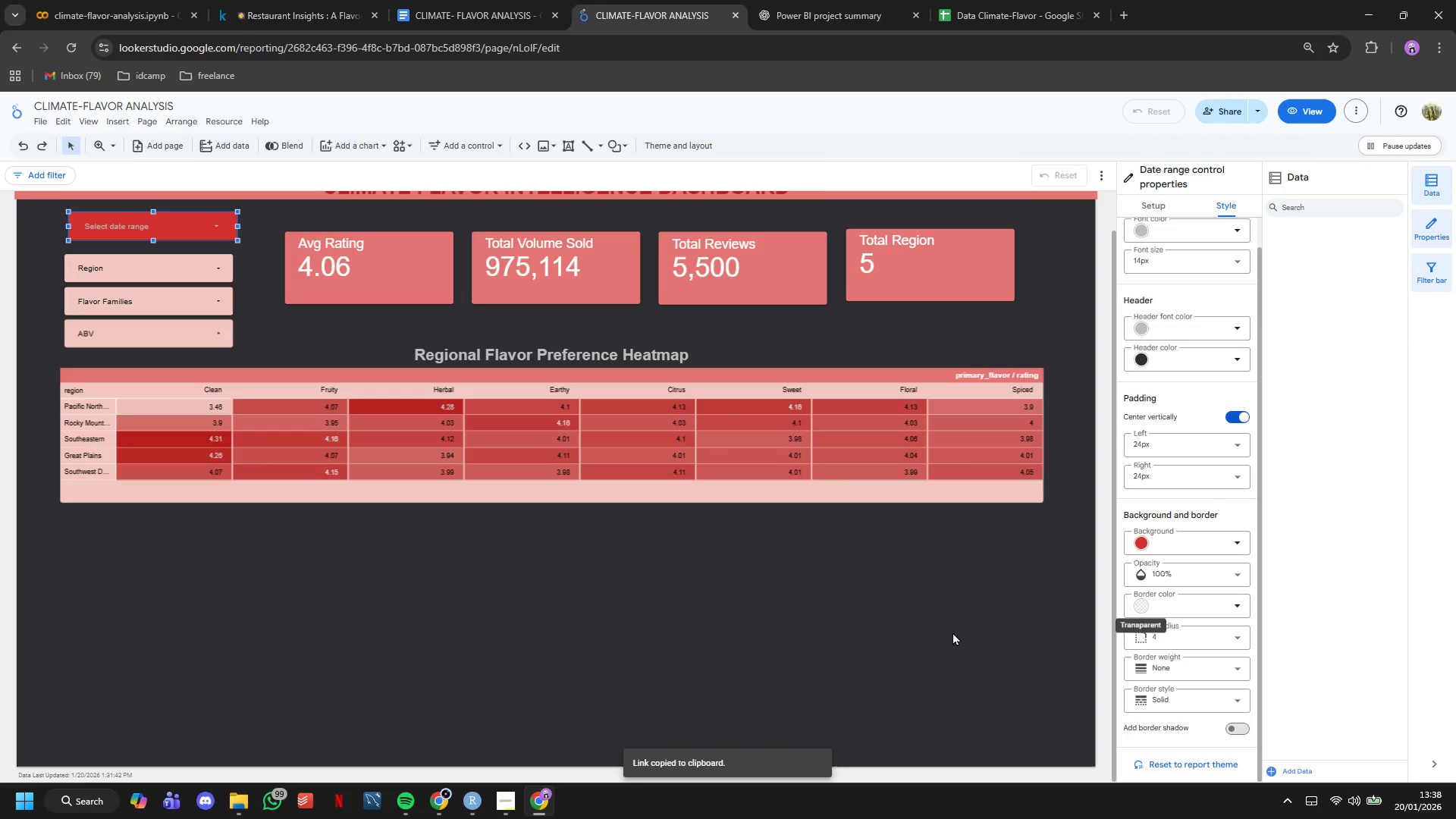 
left_click([826, 641])
 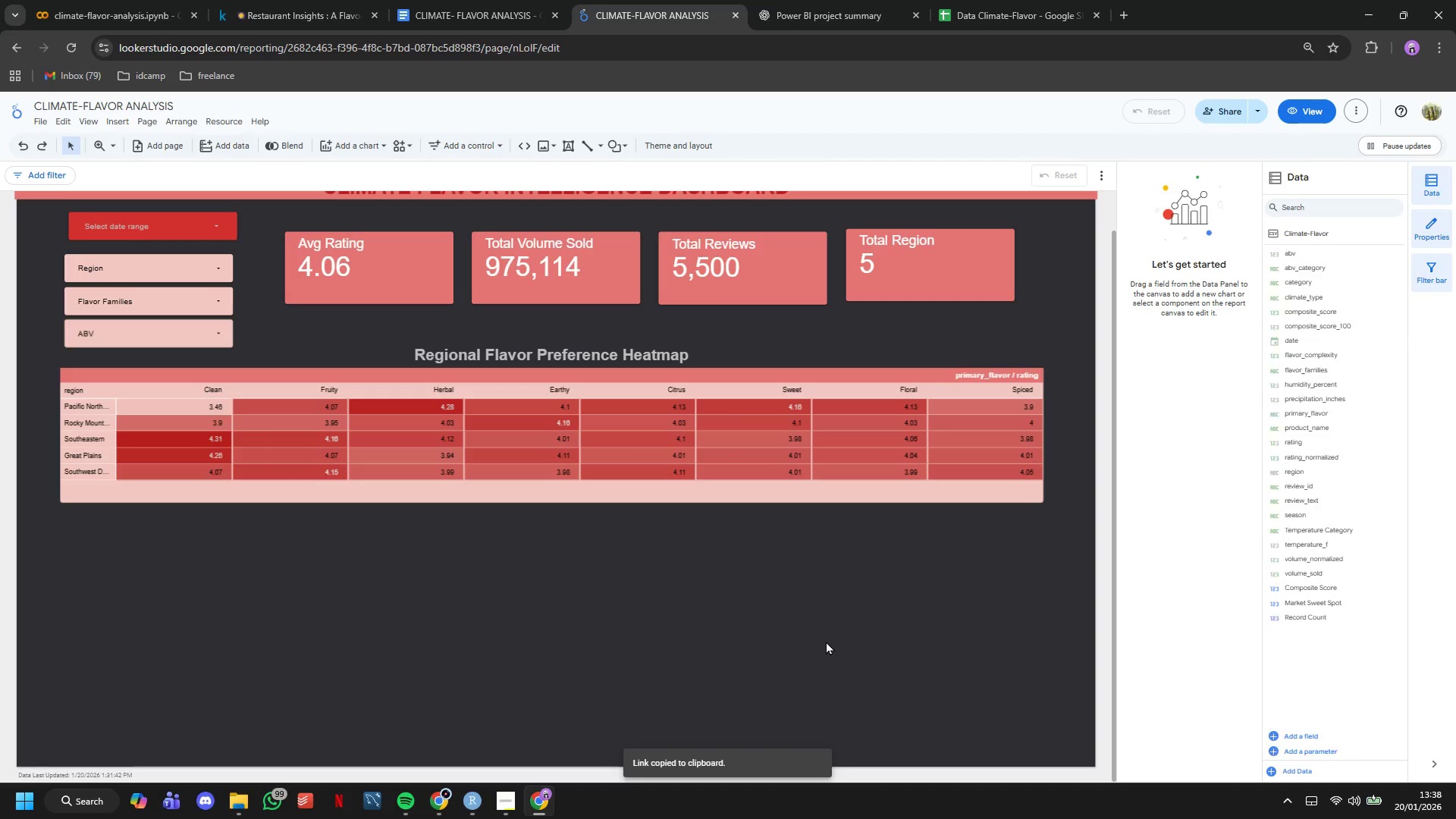 
scroll: coordinate [827, 639], scroll_direction: up, amount: 3.0
 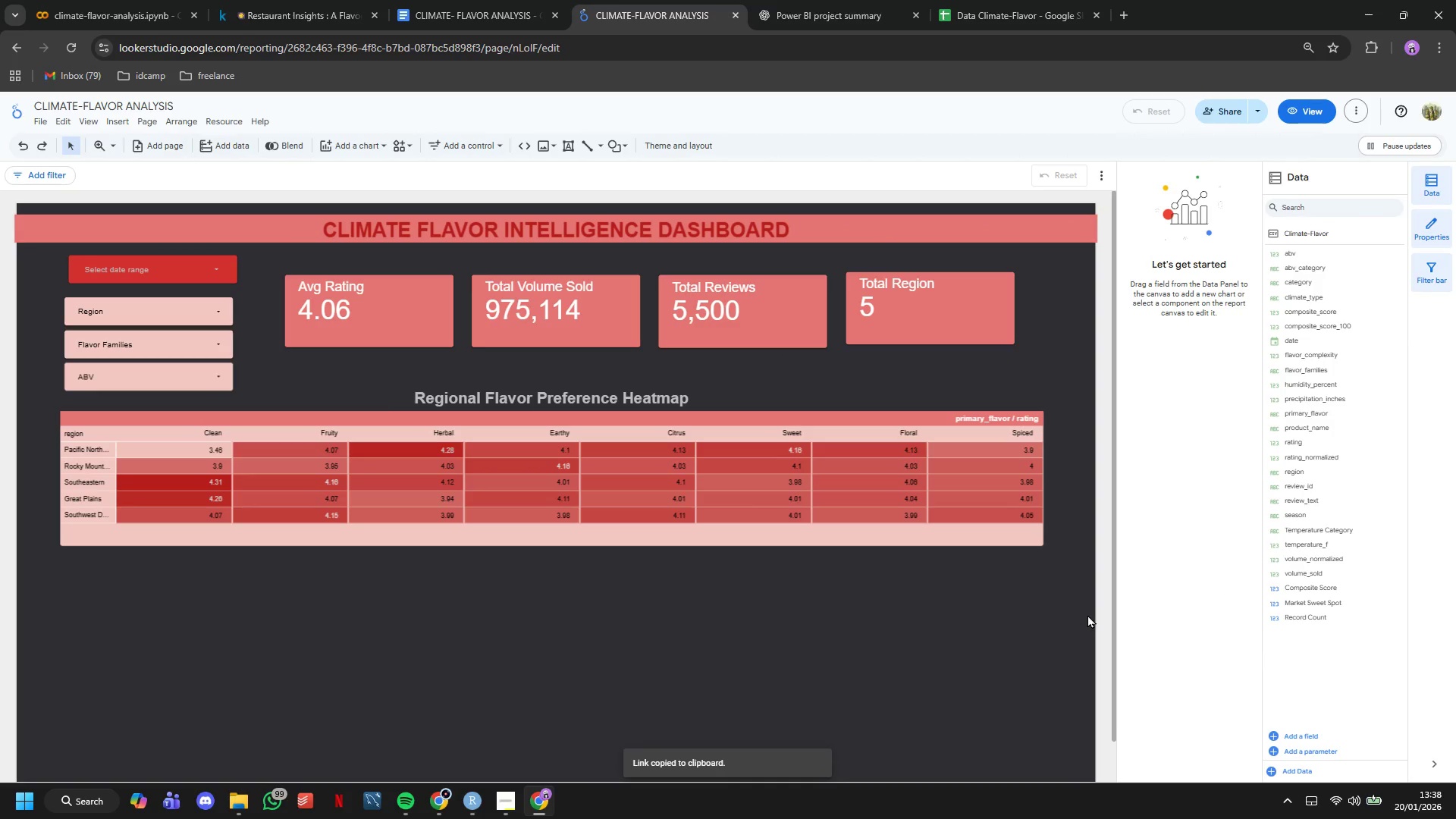 
left_click_drag(start_coordinate=[1090, 613], to_coordinate=[61, 273])
 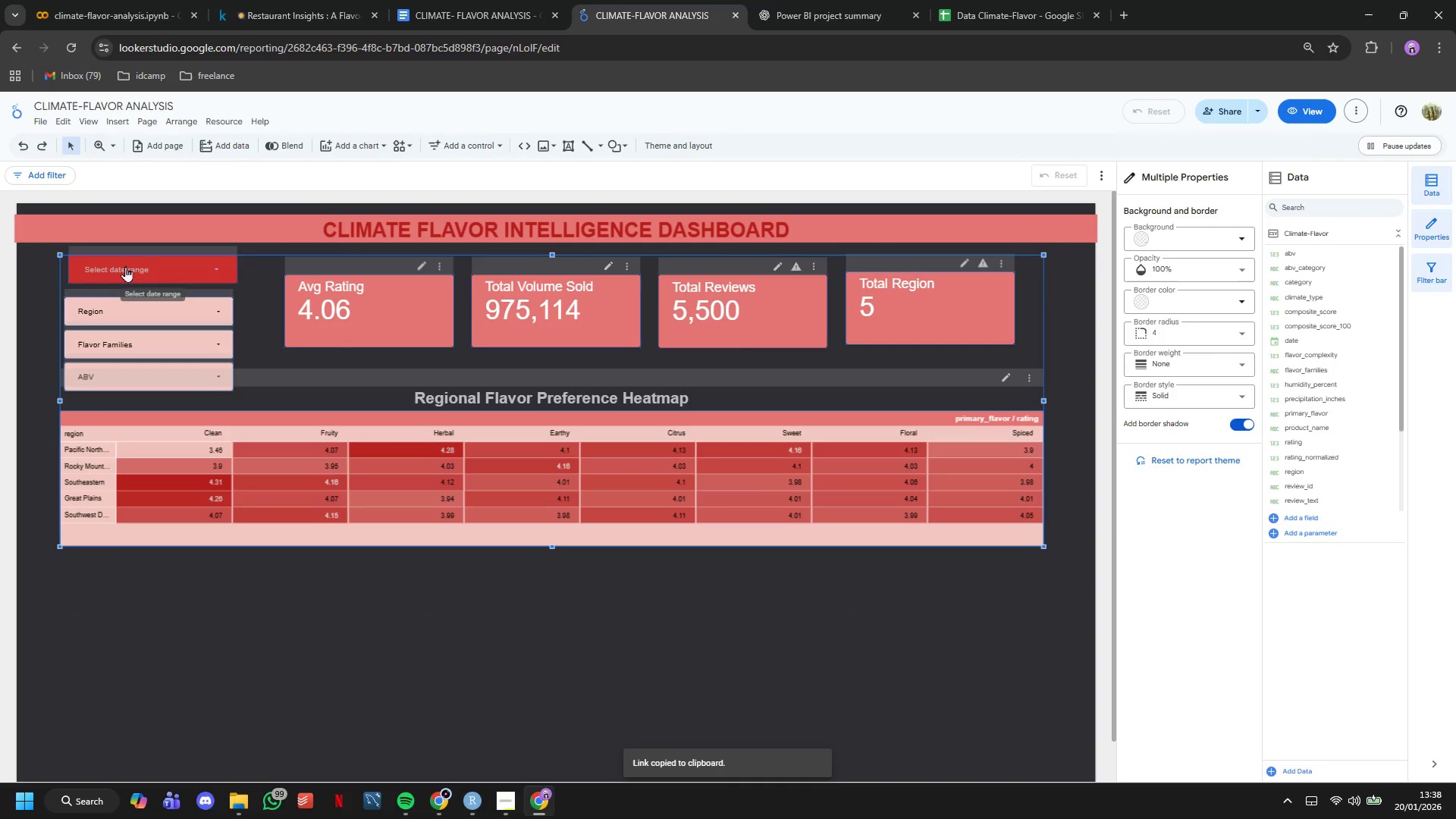 
left_click_drag(start_coordinate=[125, 266], to_coordinate=[125, 275])
 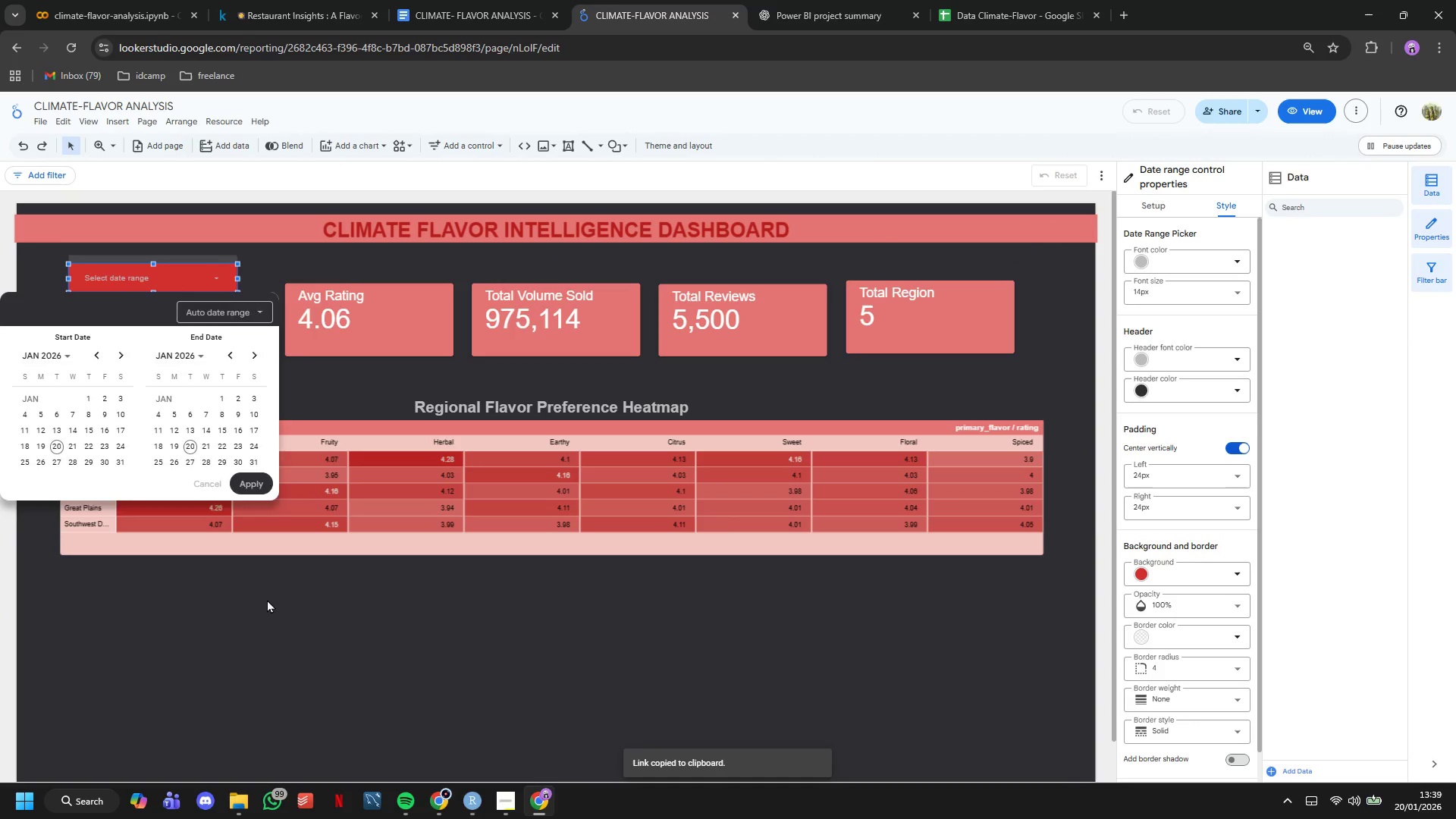 
double_click([267, 599])
 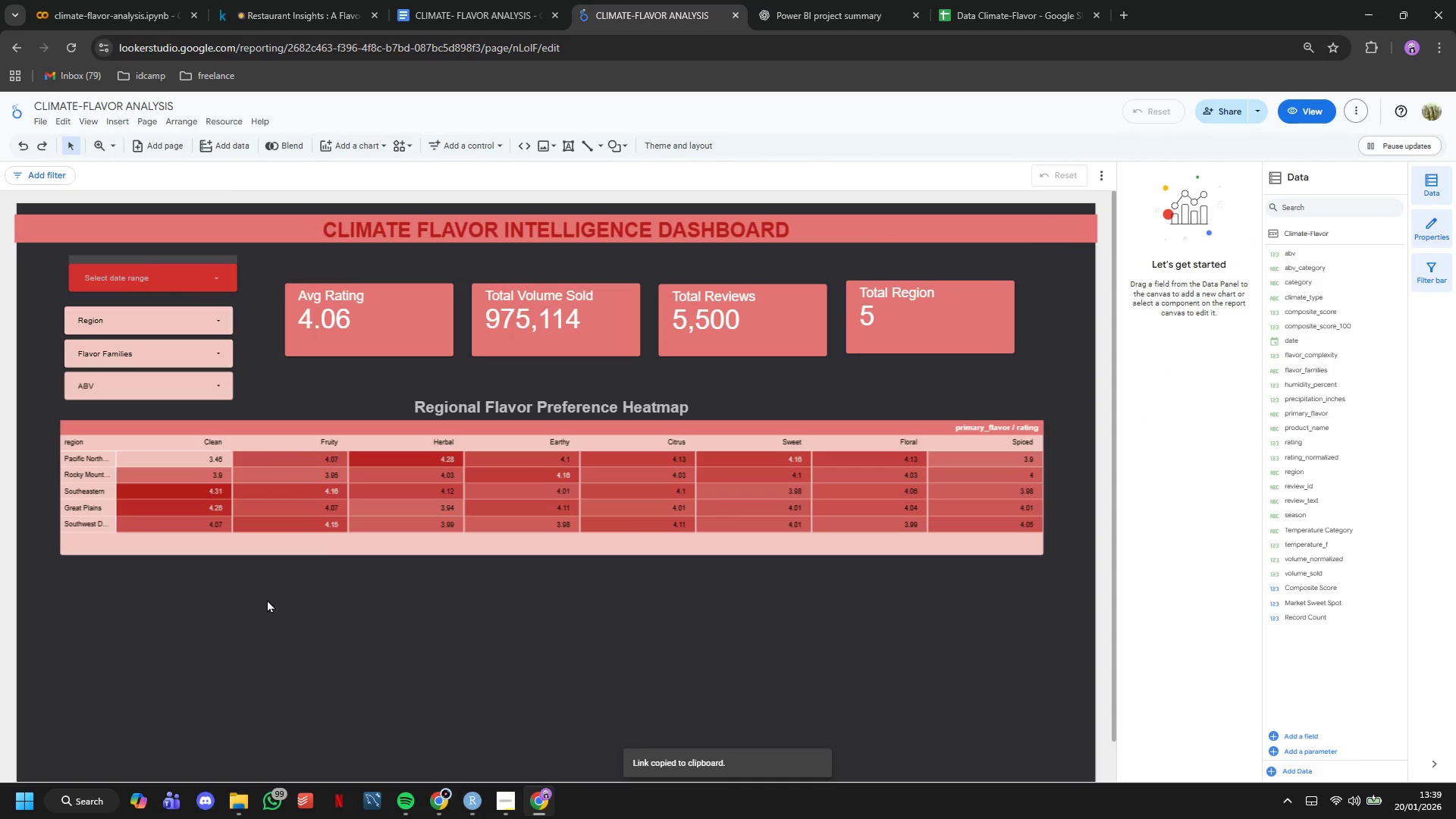 
scroll: coordinate [279, 591], scroll_direction: down, amount: 5.0
 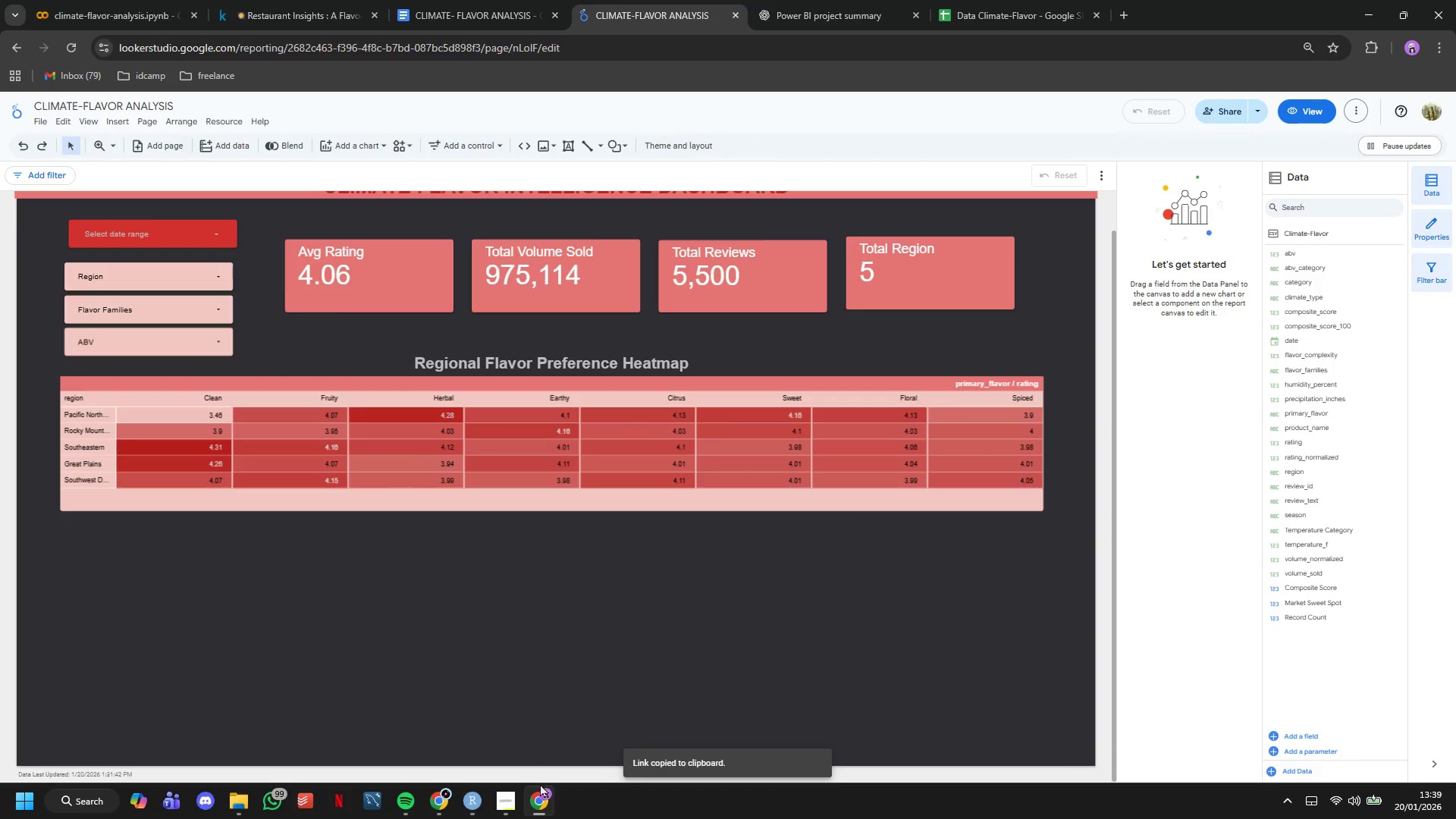 
left_click([511, 814])